 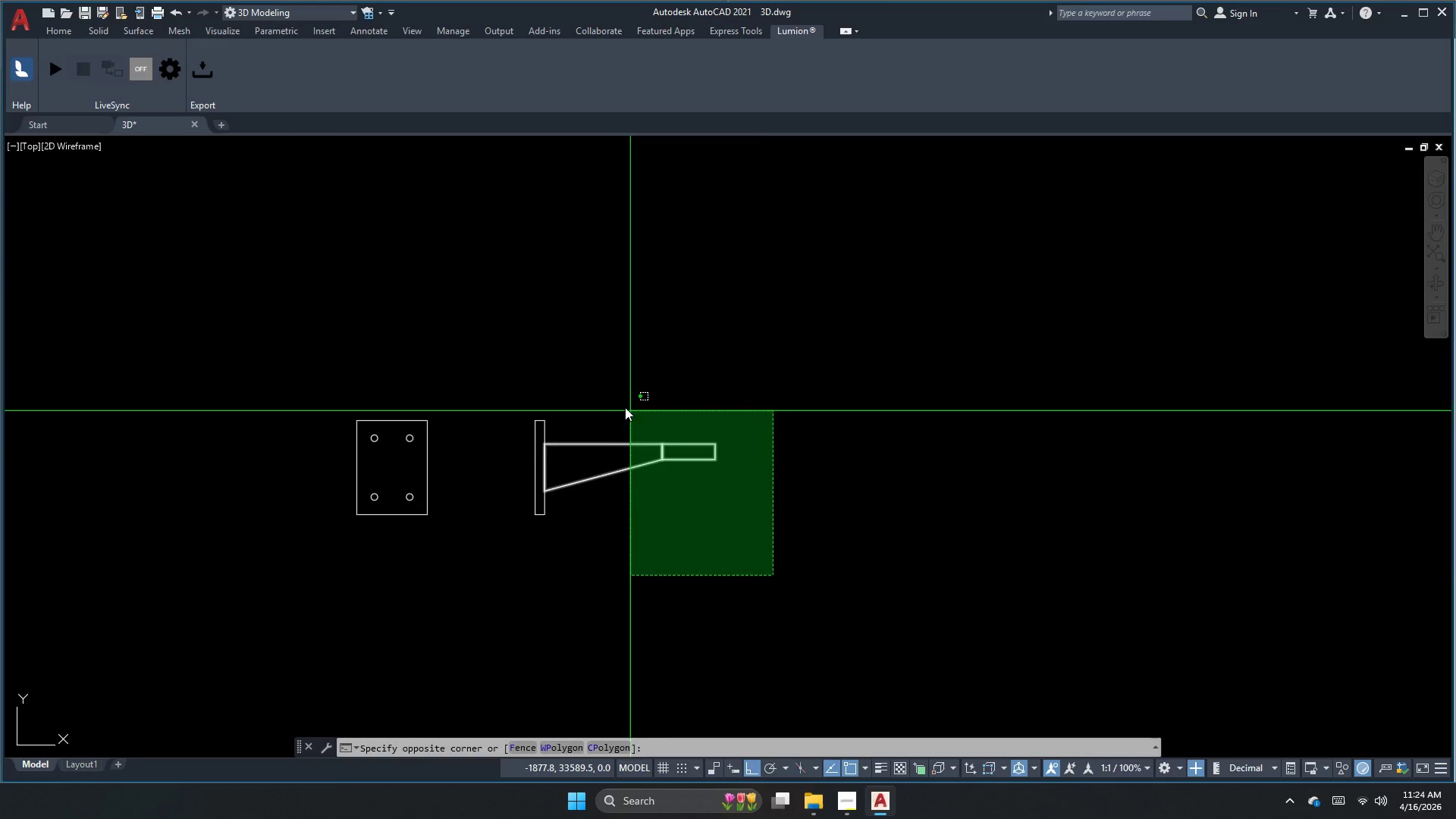 
double_click([624, 407])
 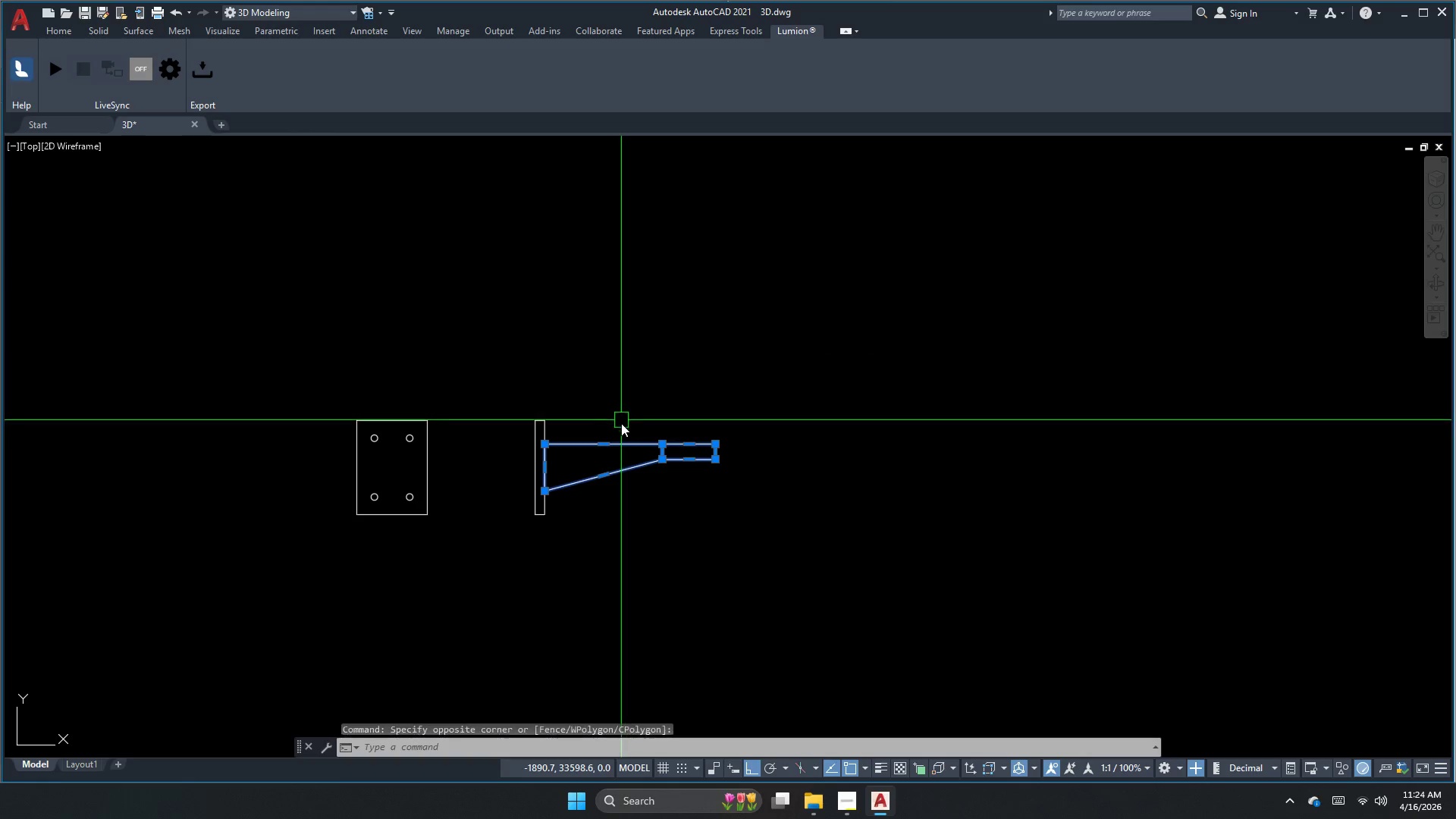 
scroll: coordinate [518, 502], scroll_direction: down, amount: 2.0
 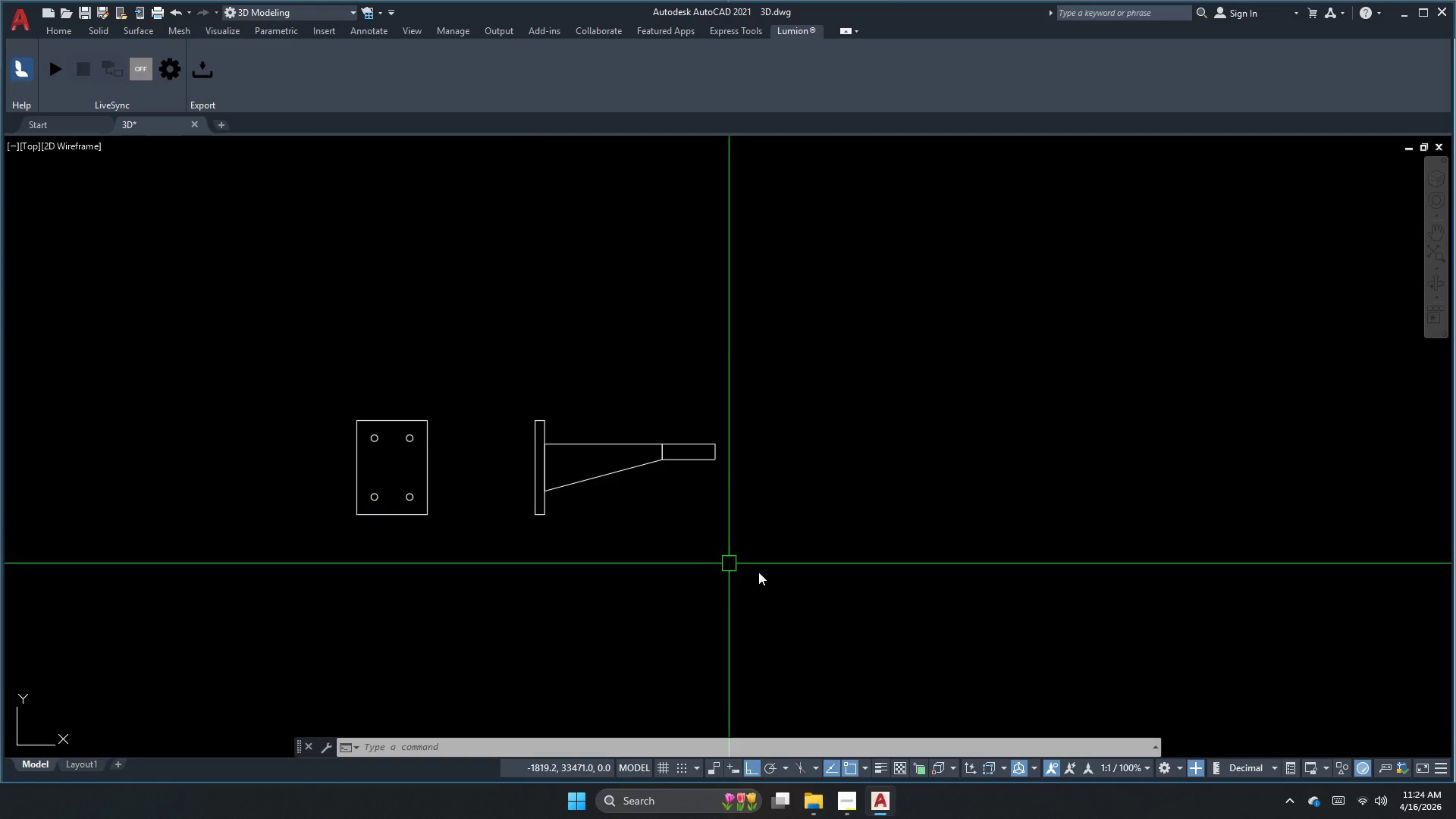 
left_click_drag(start_coordinate=[563, 536], to_coordinate=[525, 512])
 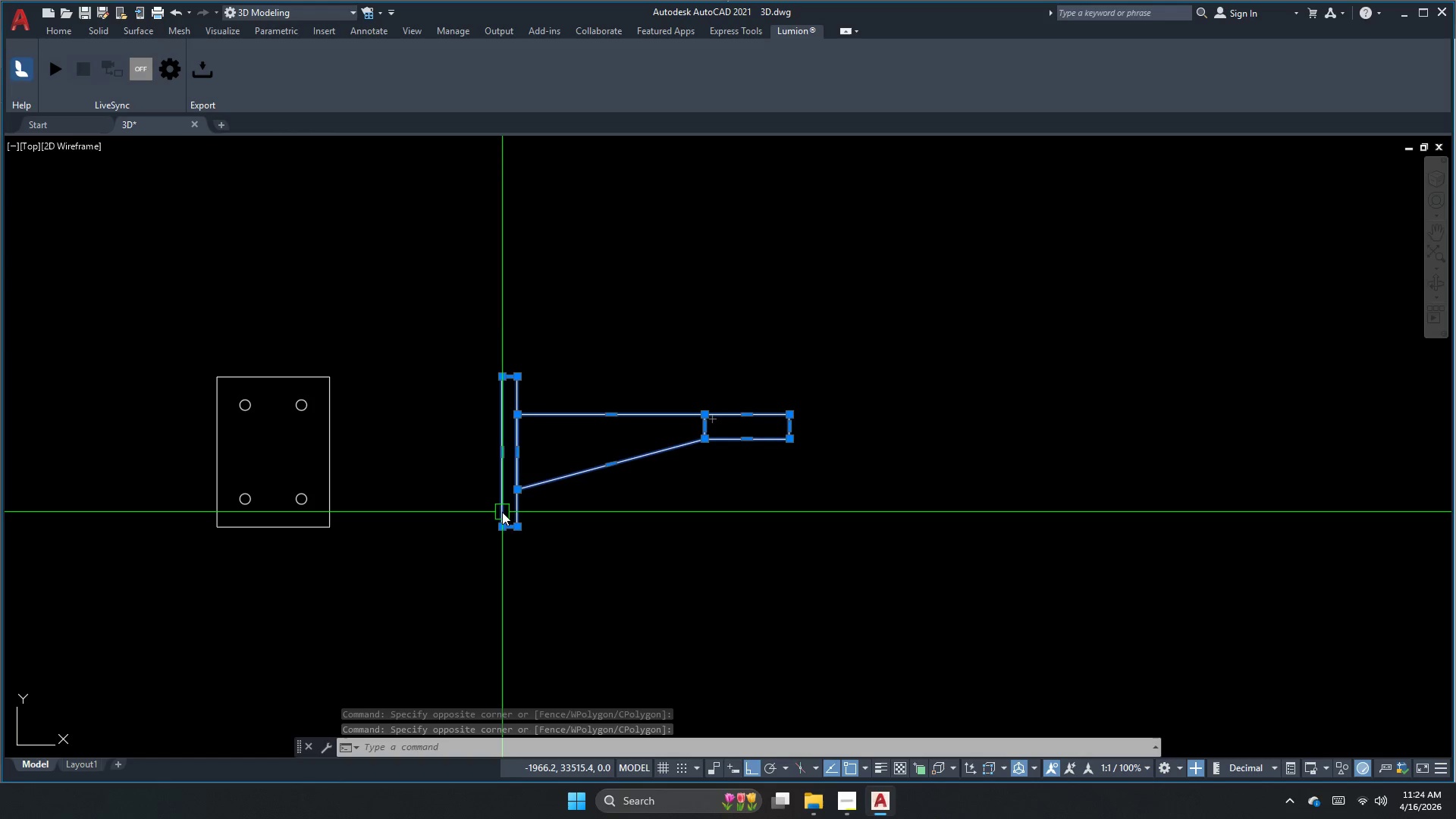 
scroll: coordinate [589, 496], scroll_direction: up, amount: 1.0
 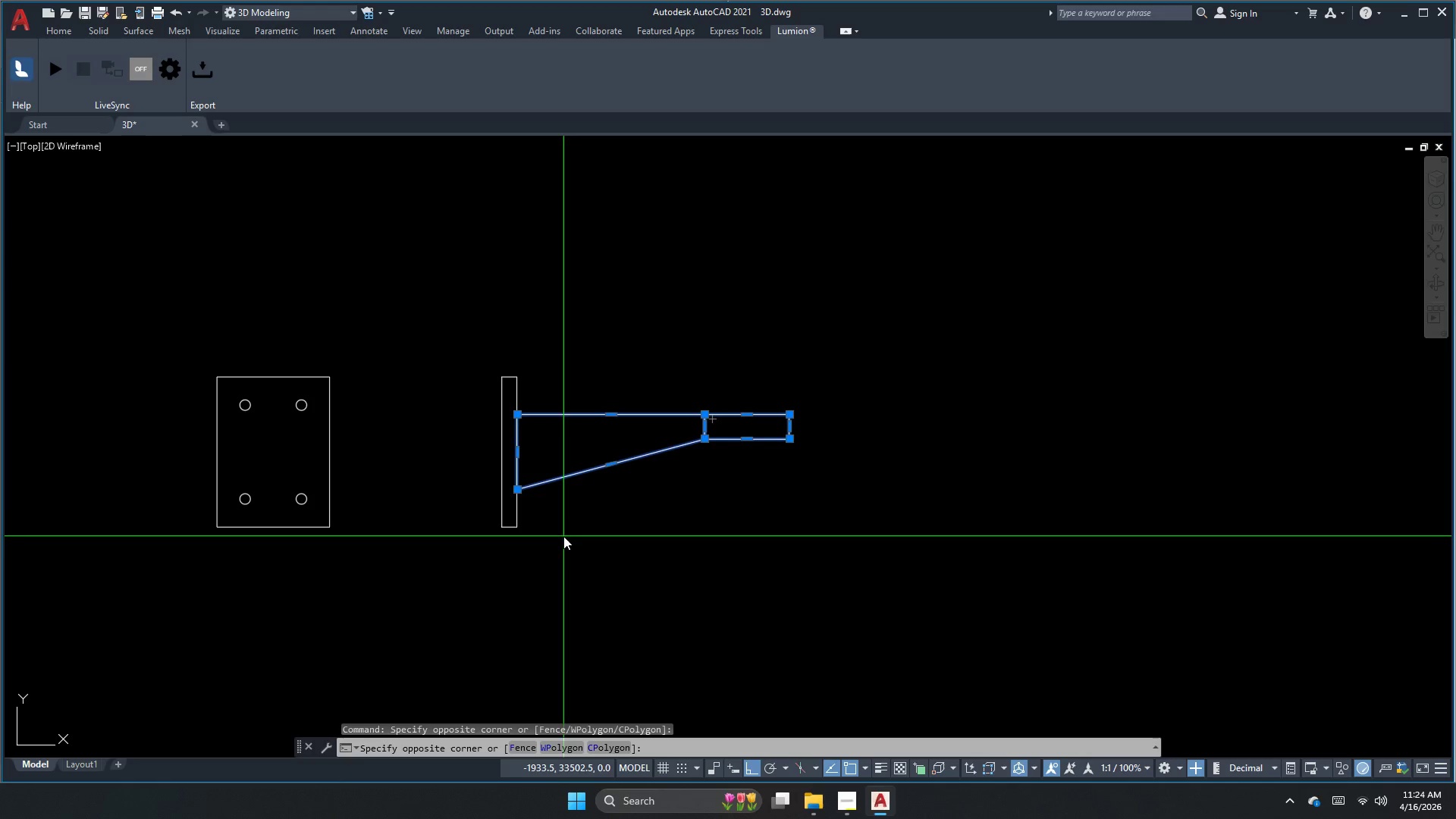 
wait(5.62)
 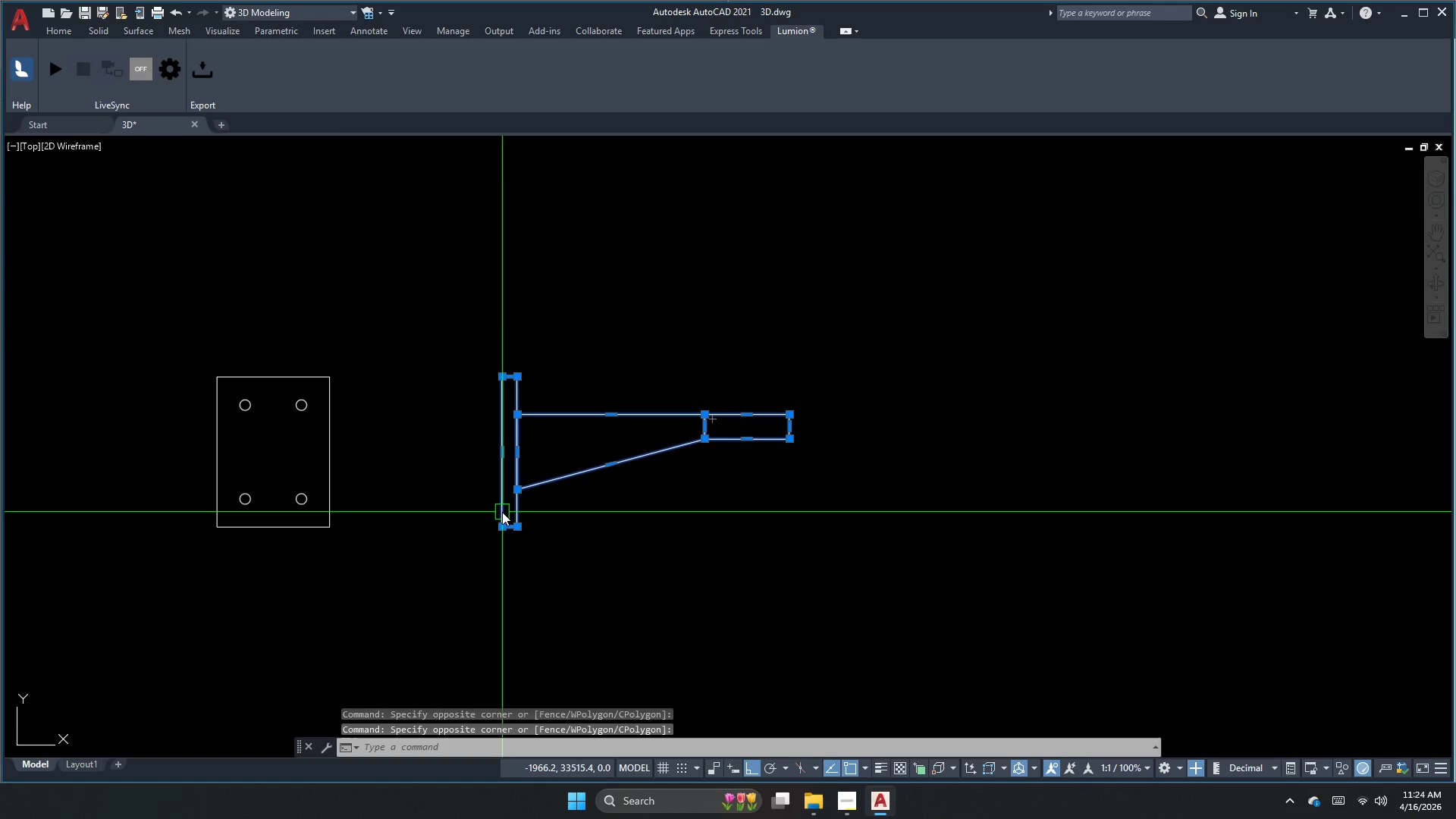 
scroll: coordinate [751, 498], scroll_direction: up, amount: 1.0
 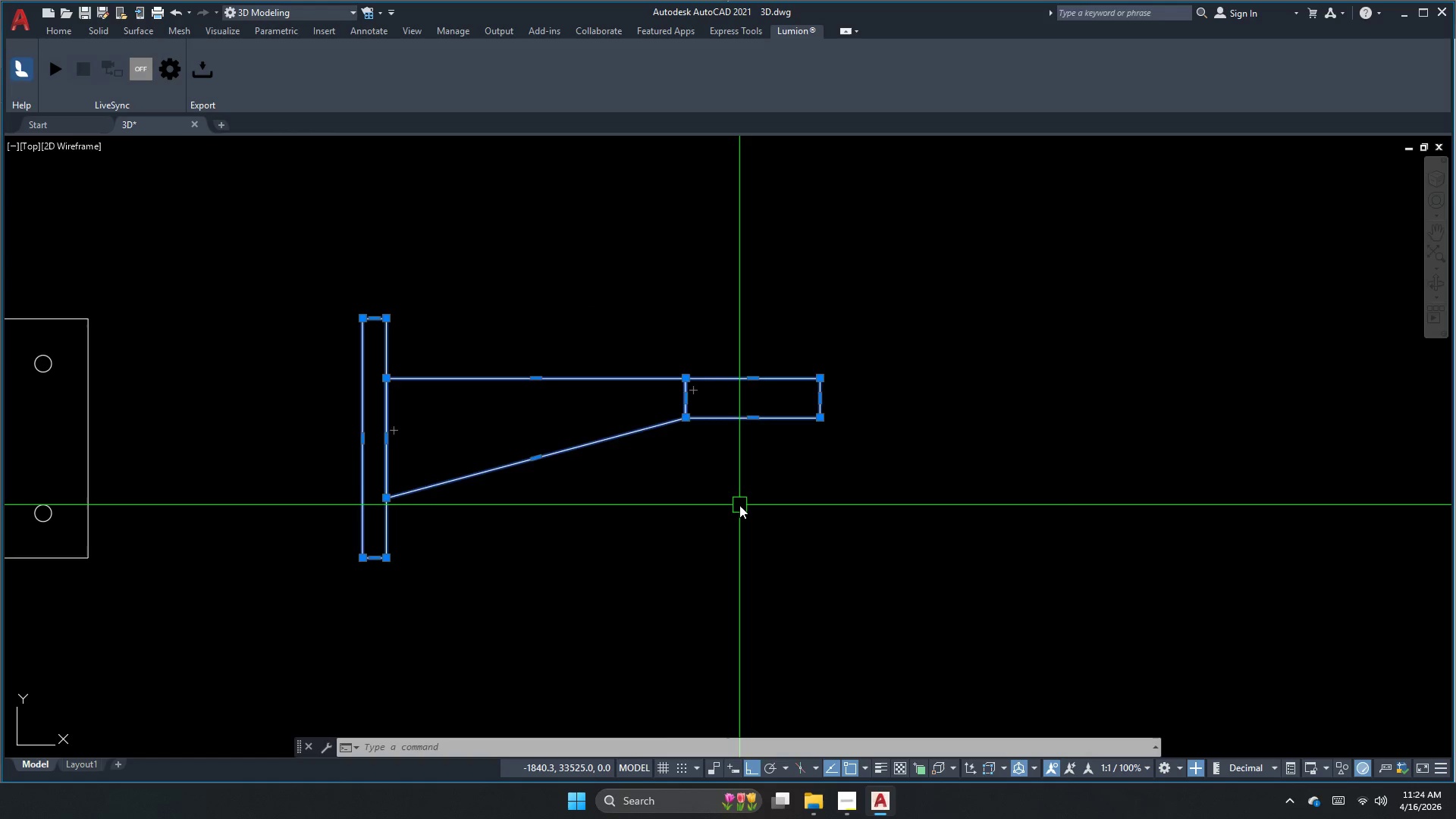 
key(Escape)
 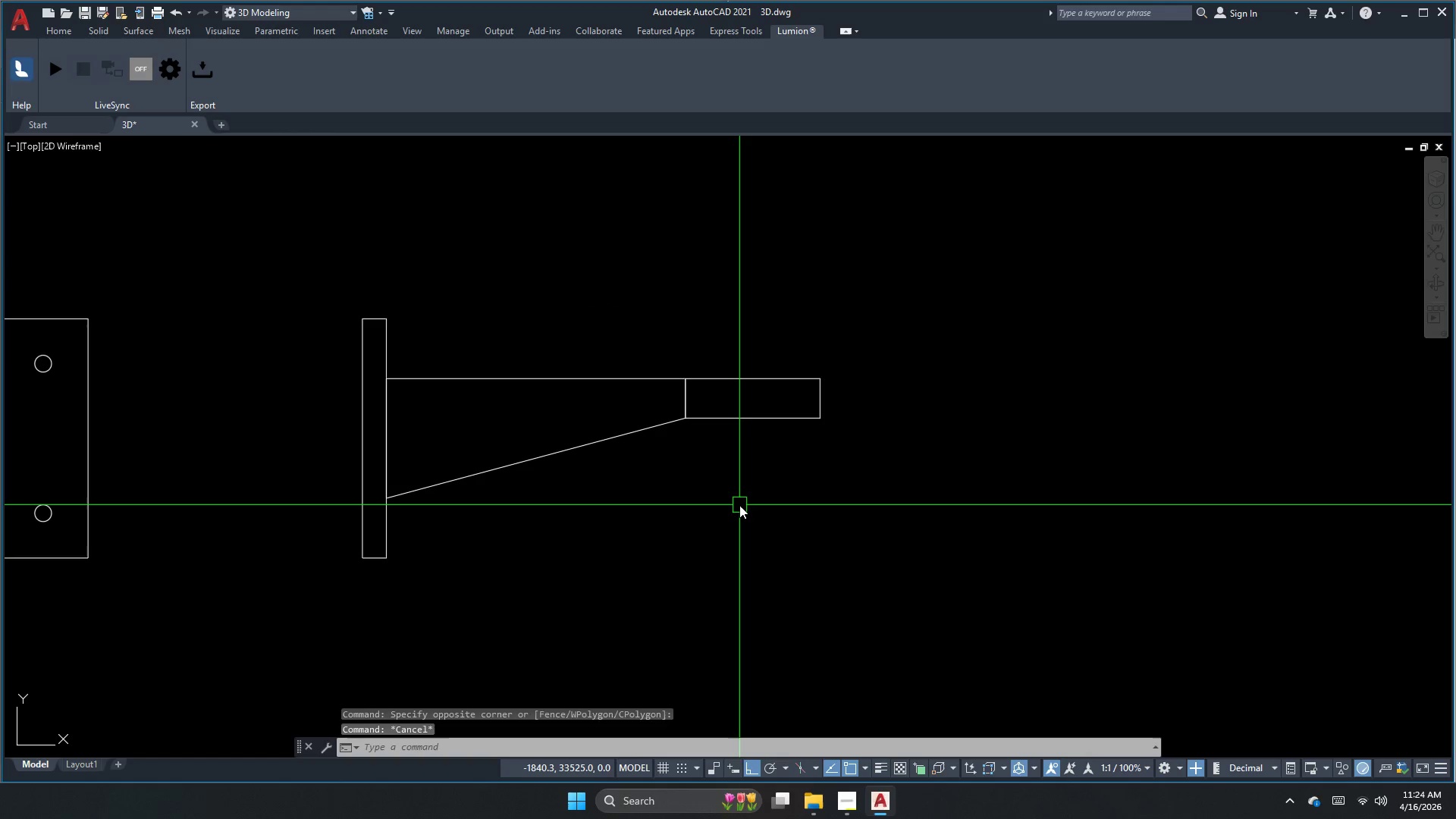 
key(Escape)
 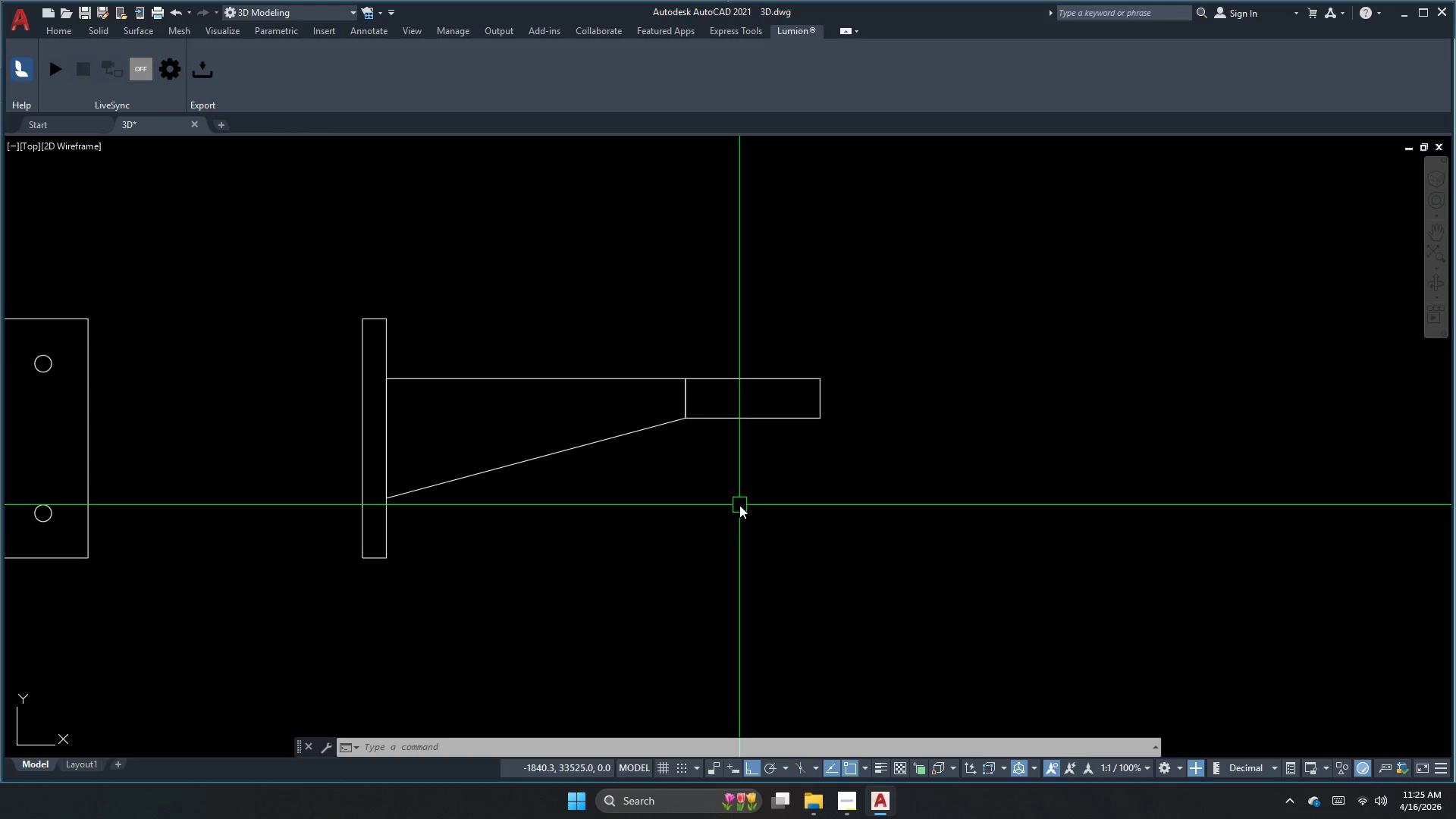 
wait(15.85)
 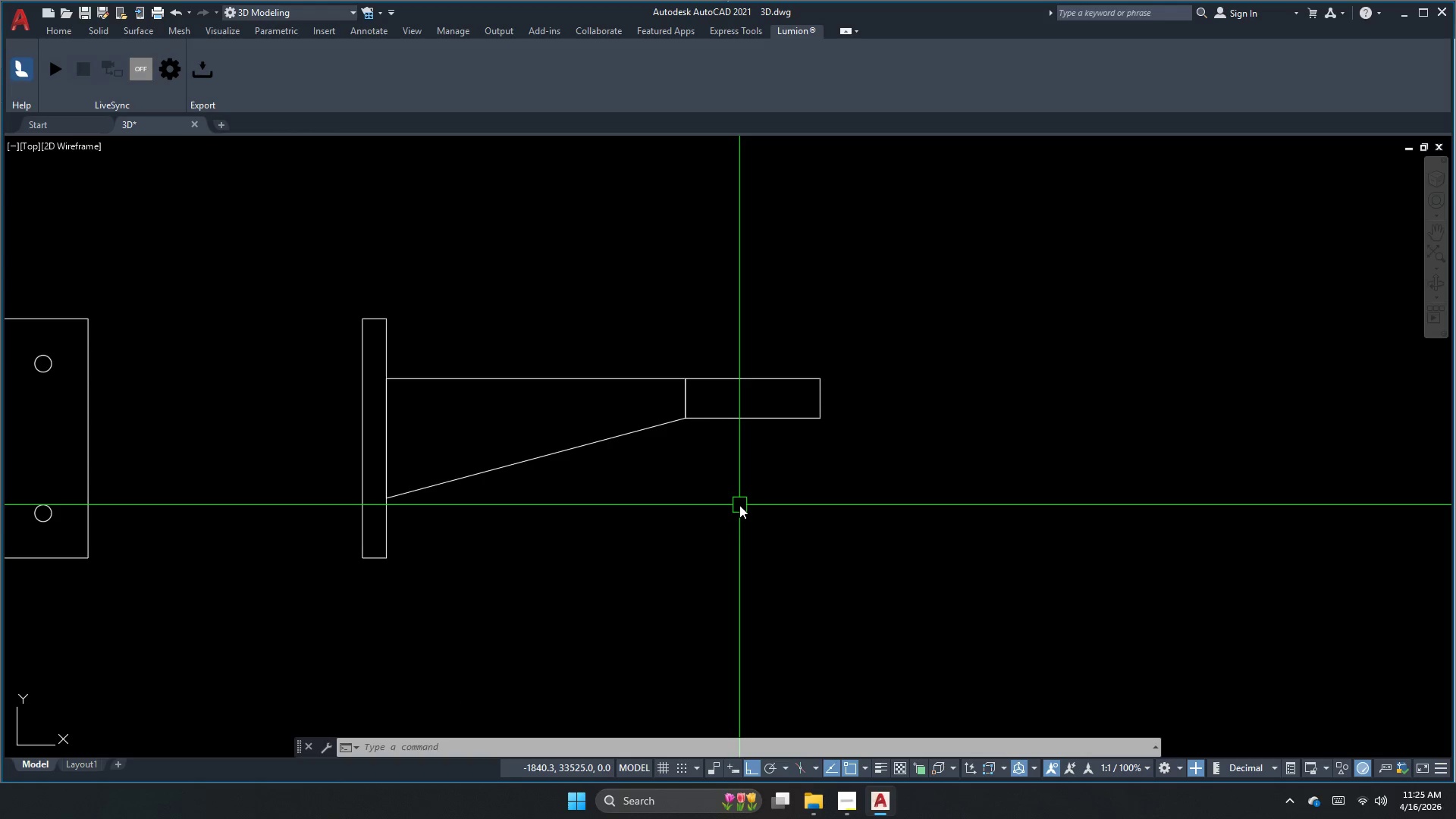 
mouse_move([843, 811])
 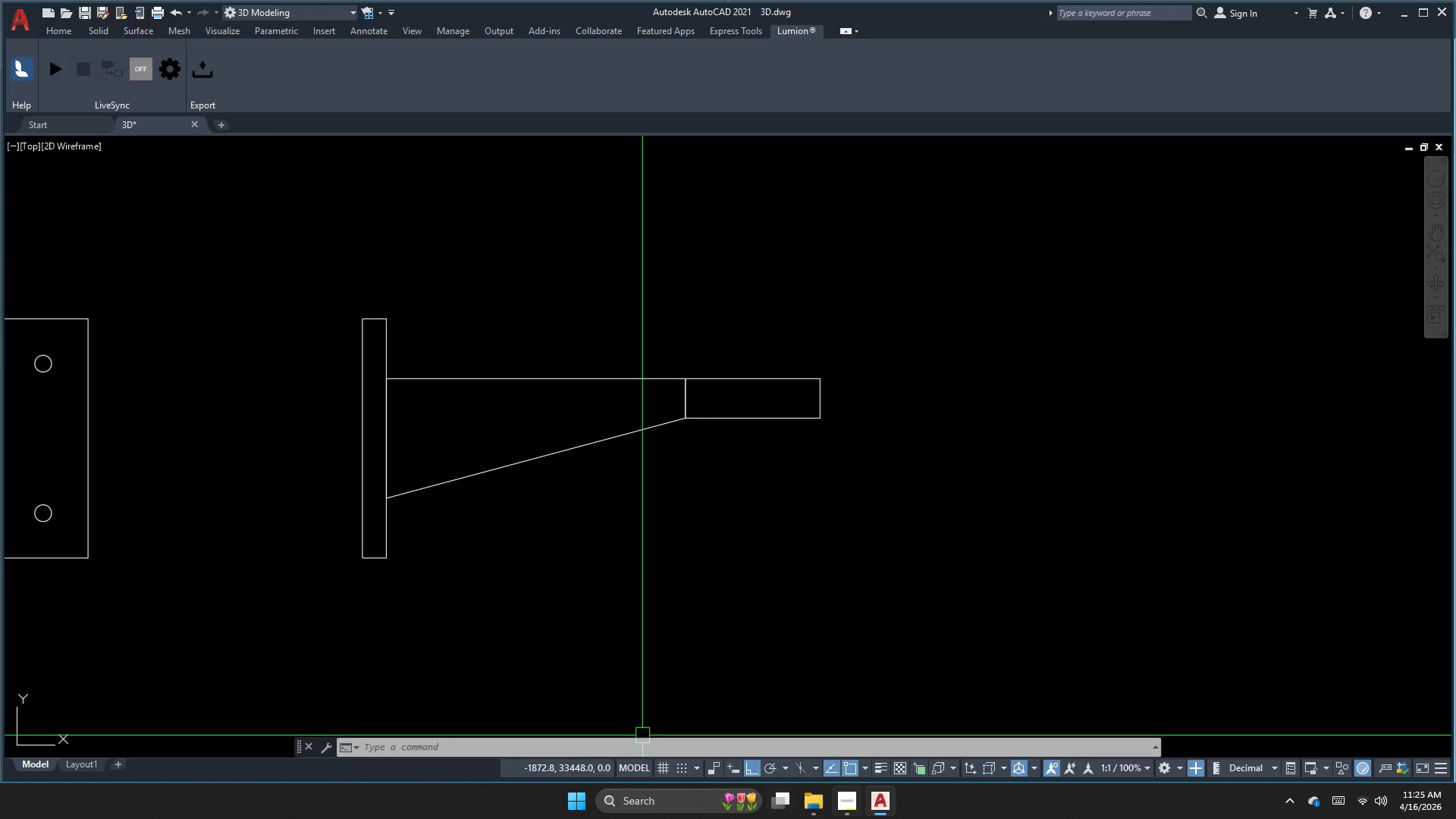 
left_click([851, 811])